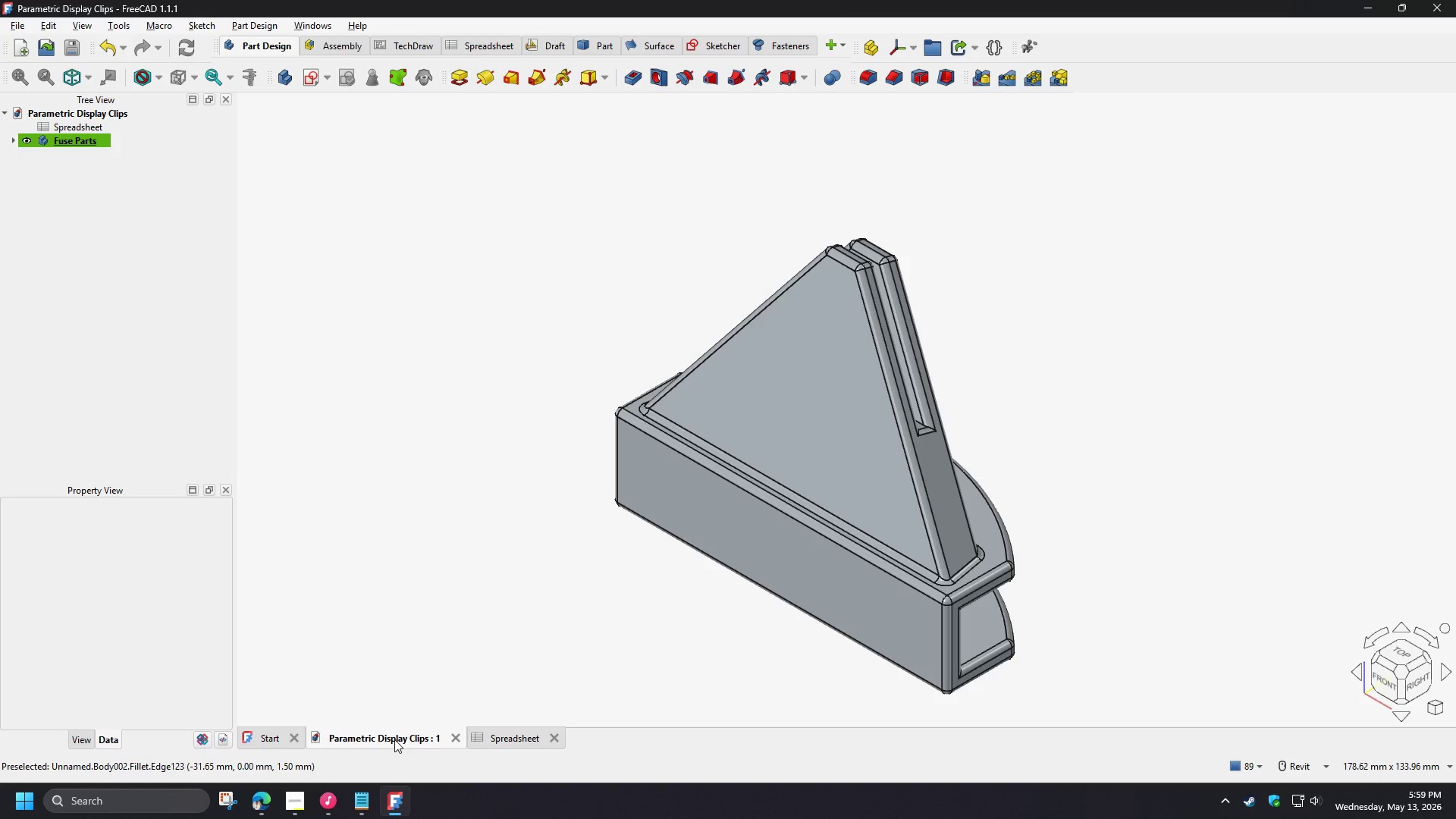 
key(Control+S)
 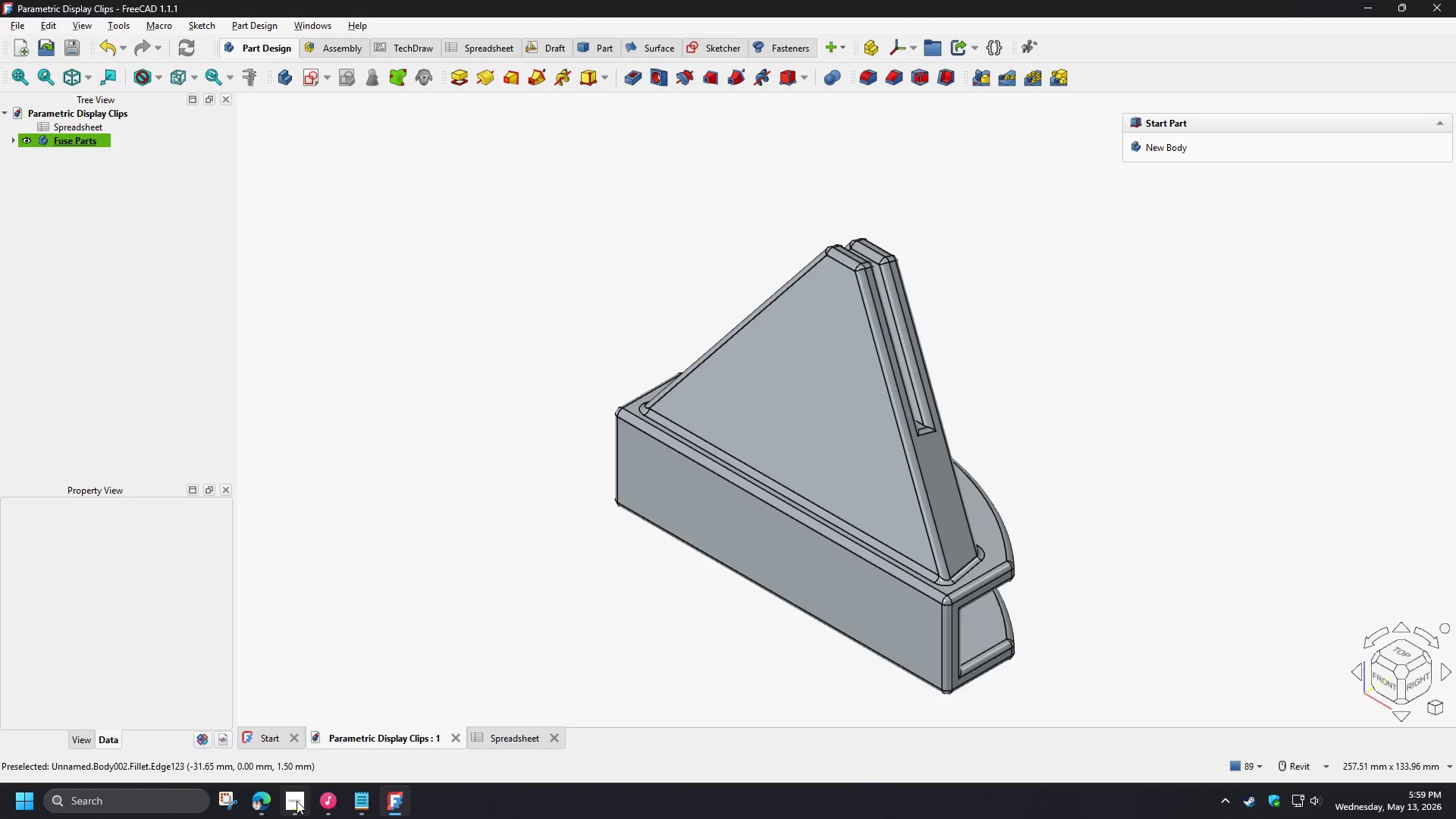 
left_click([297, 801])